 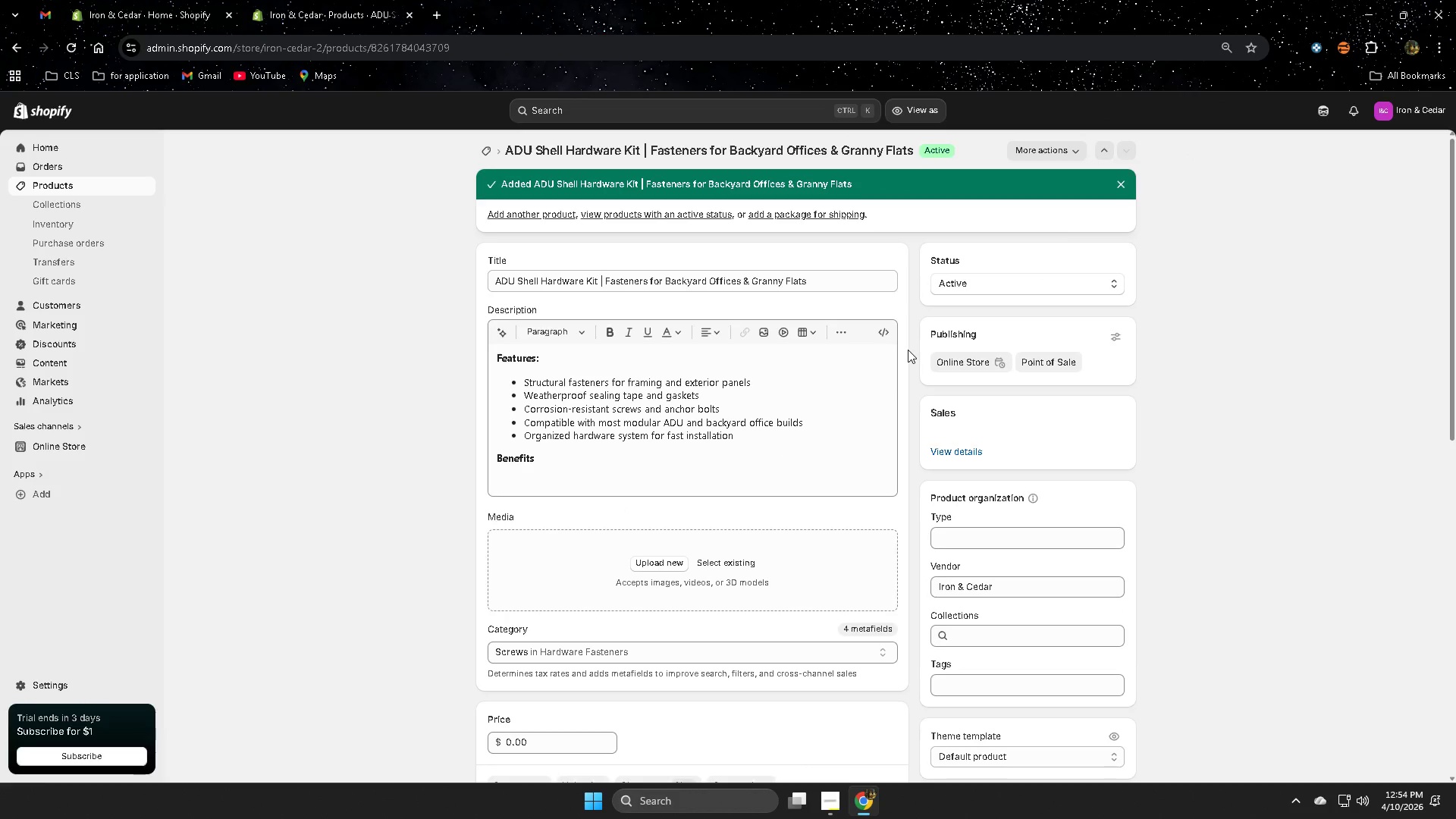 
left_click([63, 182])
 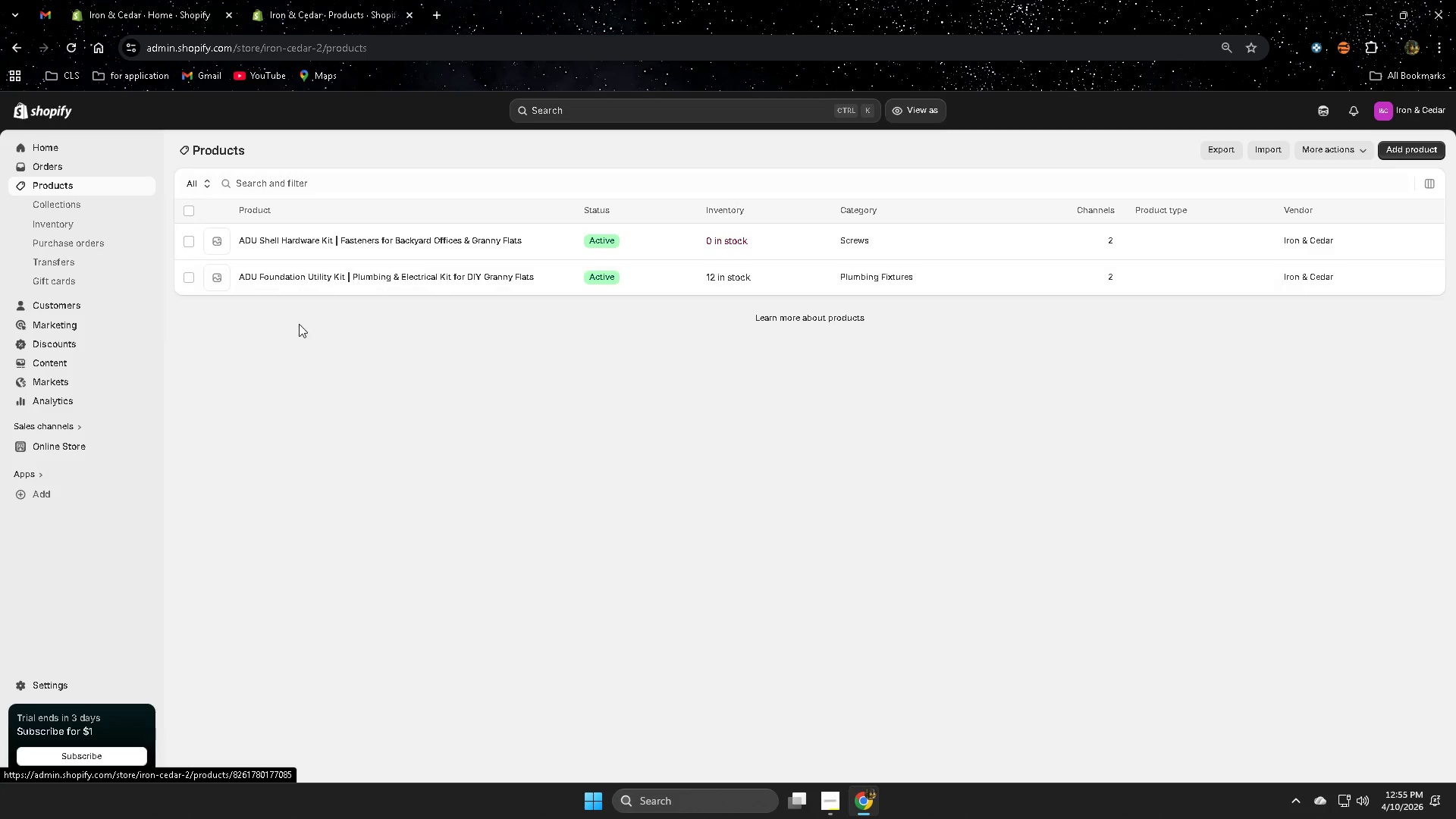 
left_click([313, 284])
 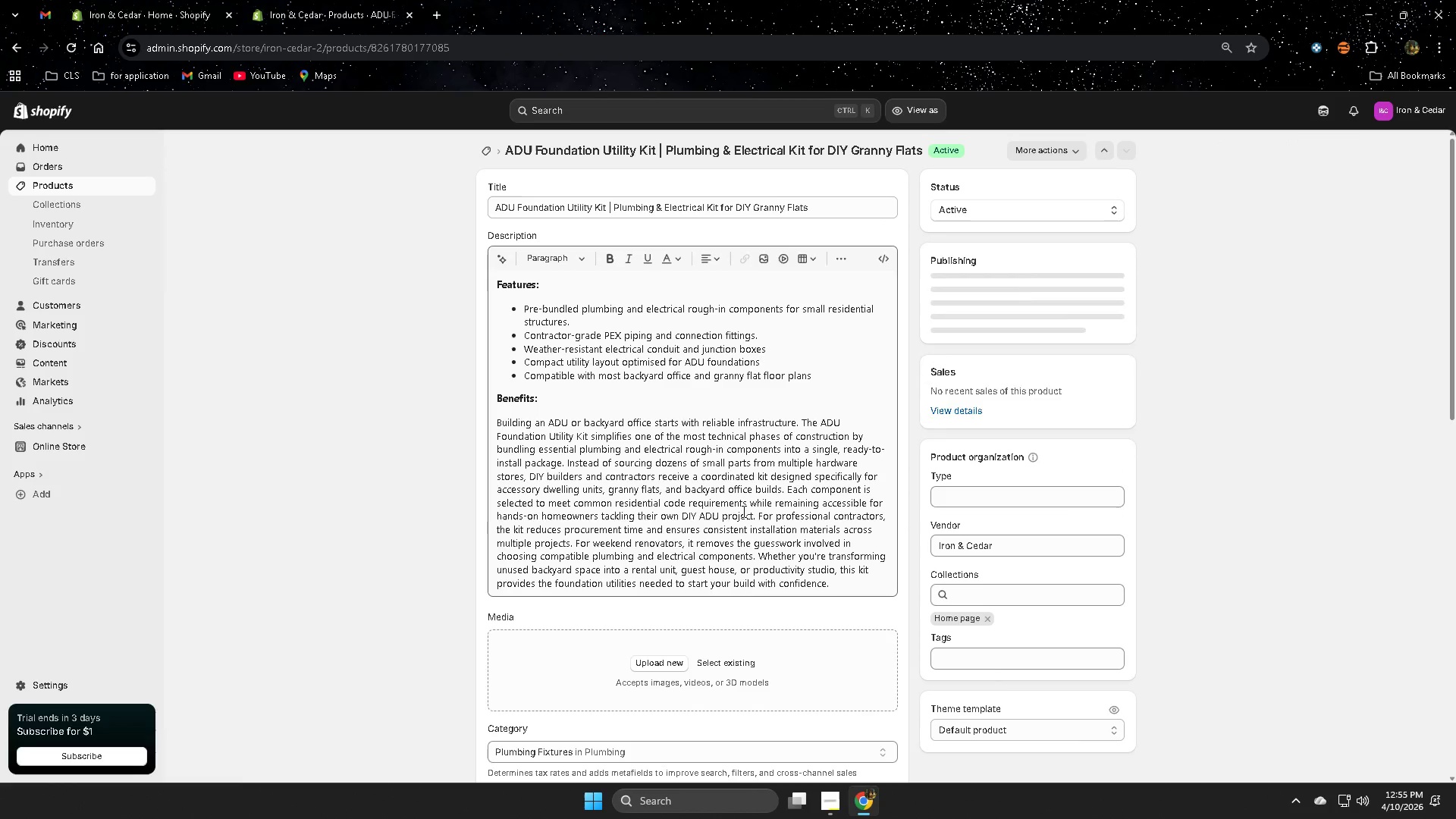 
scroll: coordinate [721, 576], scroll_direction: up, amount: 5.0
 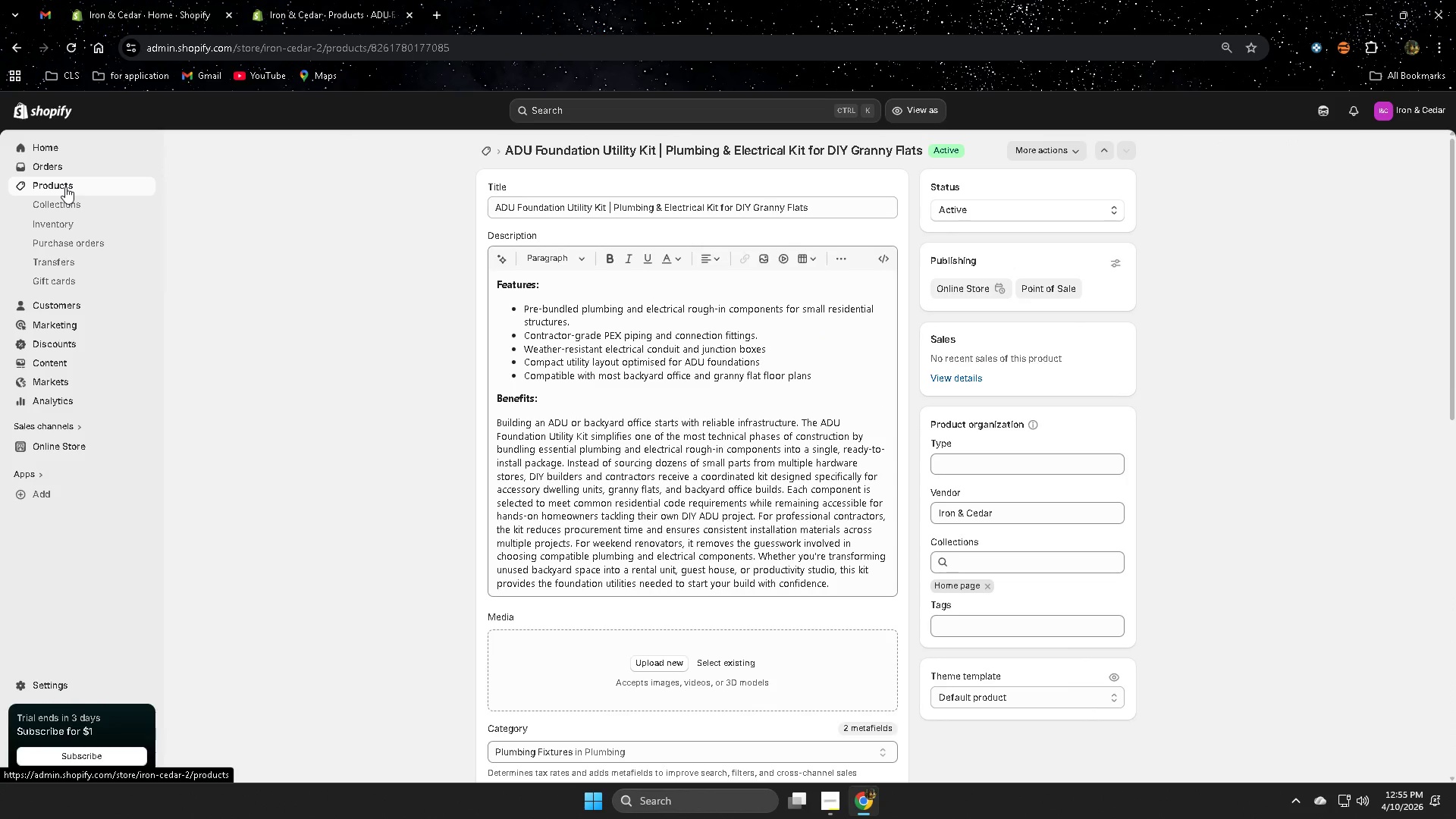 
left_click([65, 187])
 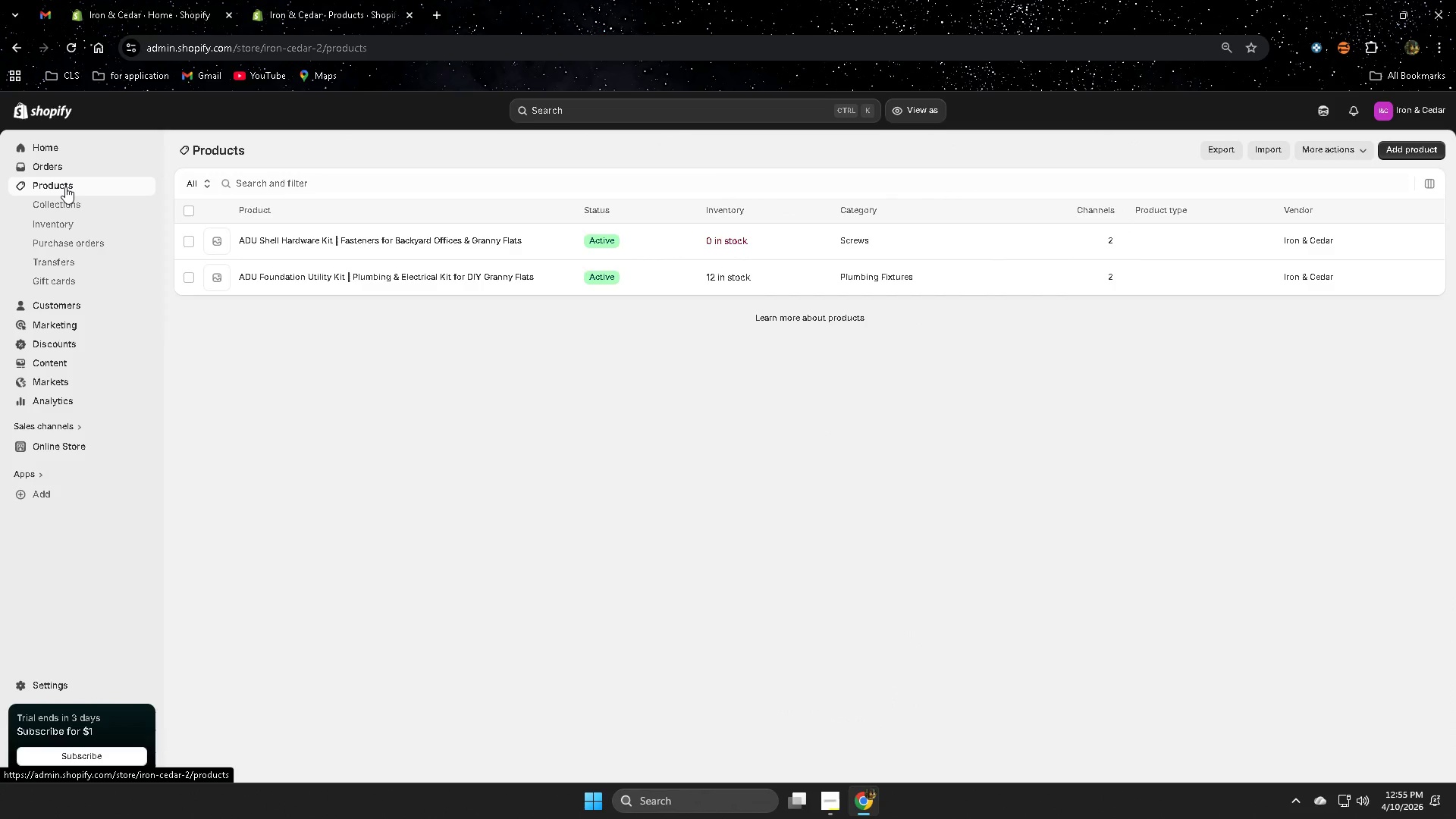 
wait(32.61)
 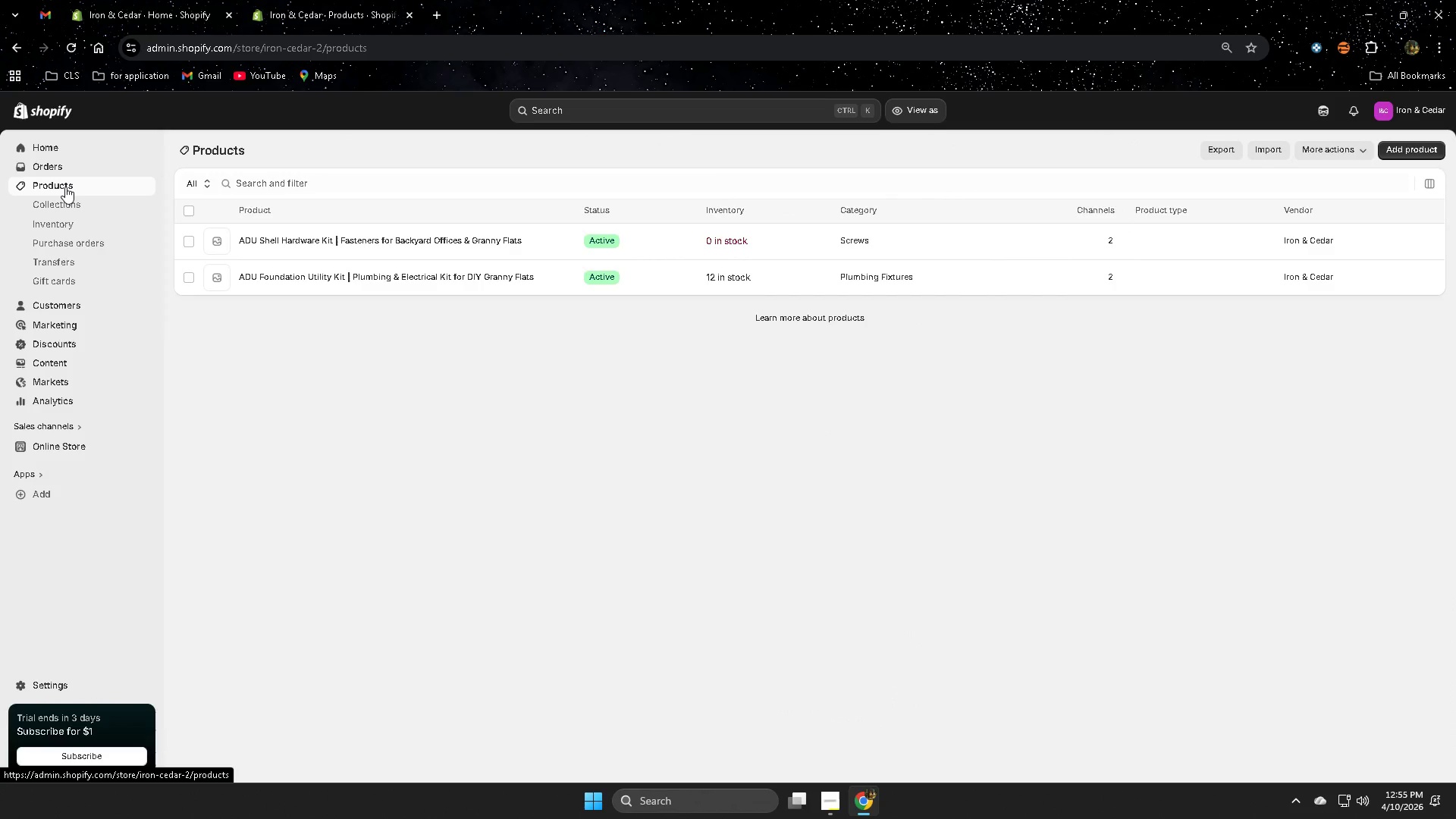 
left_click([453, 273])
 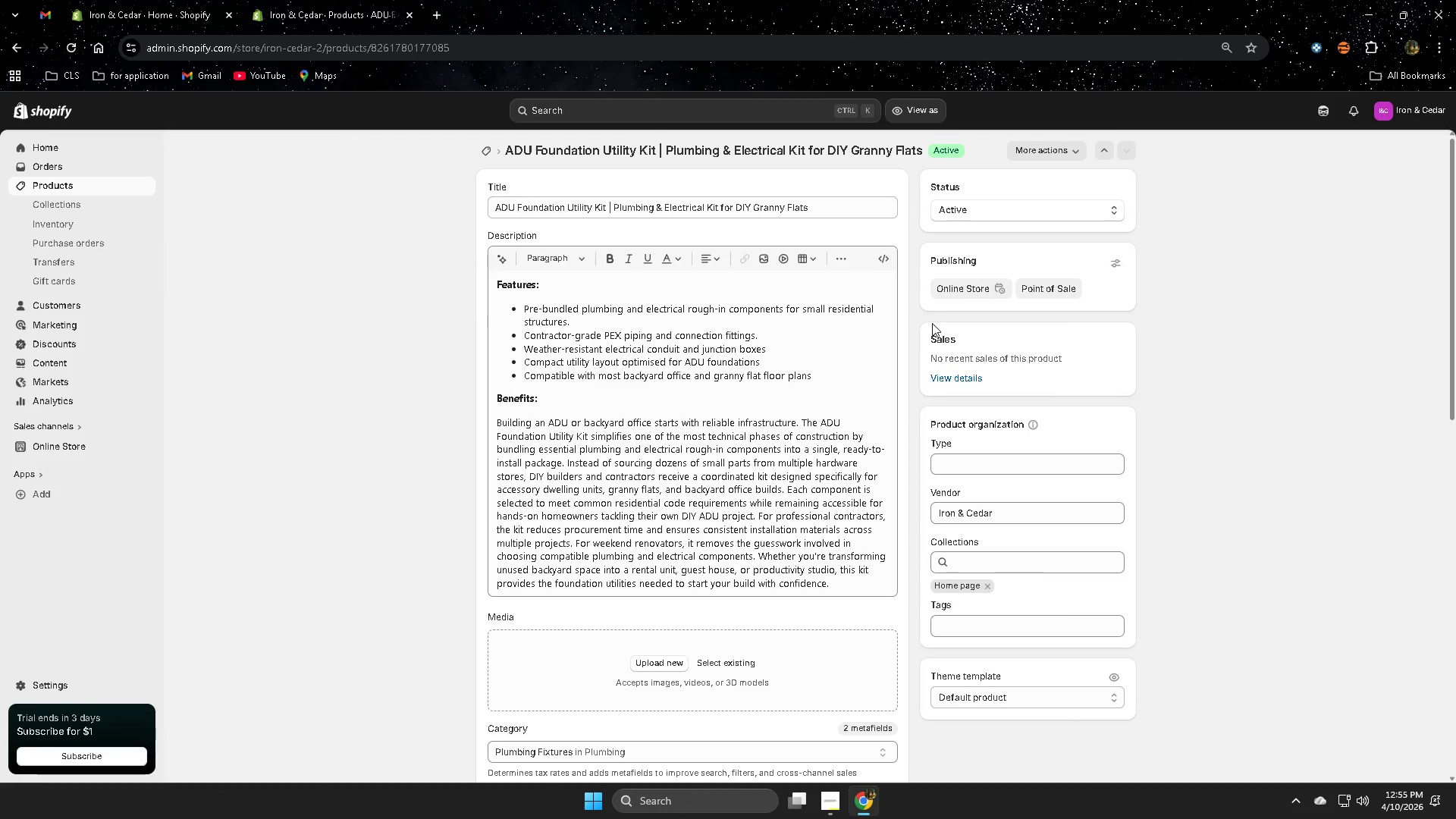 
scroll: coordinate [825, 363], scroll_direction: up, amount: 1.0
 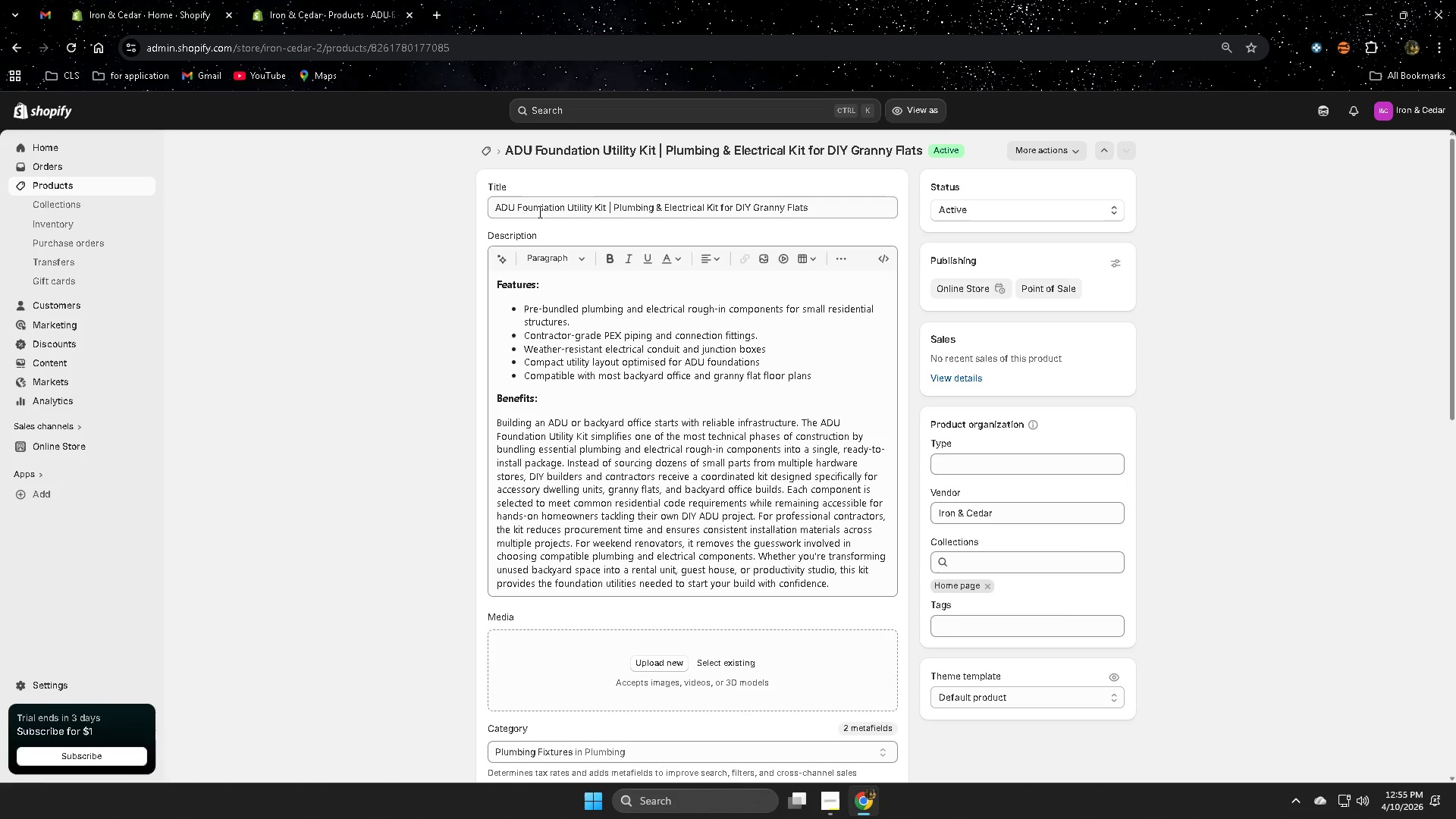 
scroll: coordinate [1048, 465], scroll_direction: down, amount: 13.0
 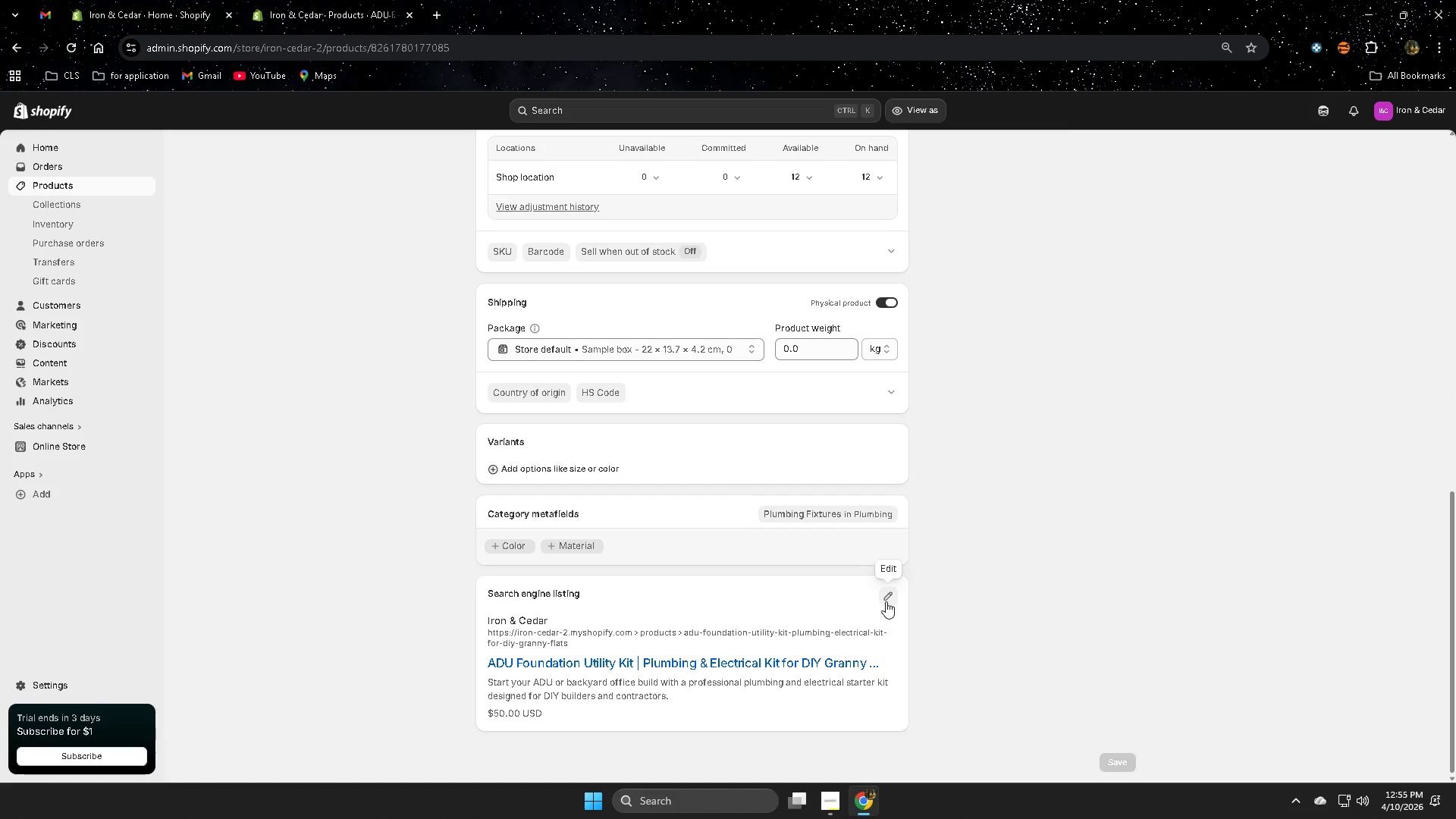 
left_click([882, 597])
 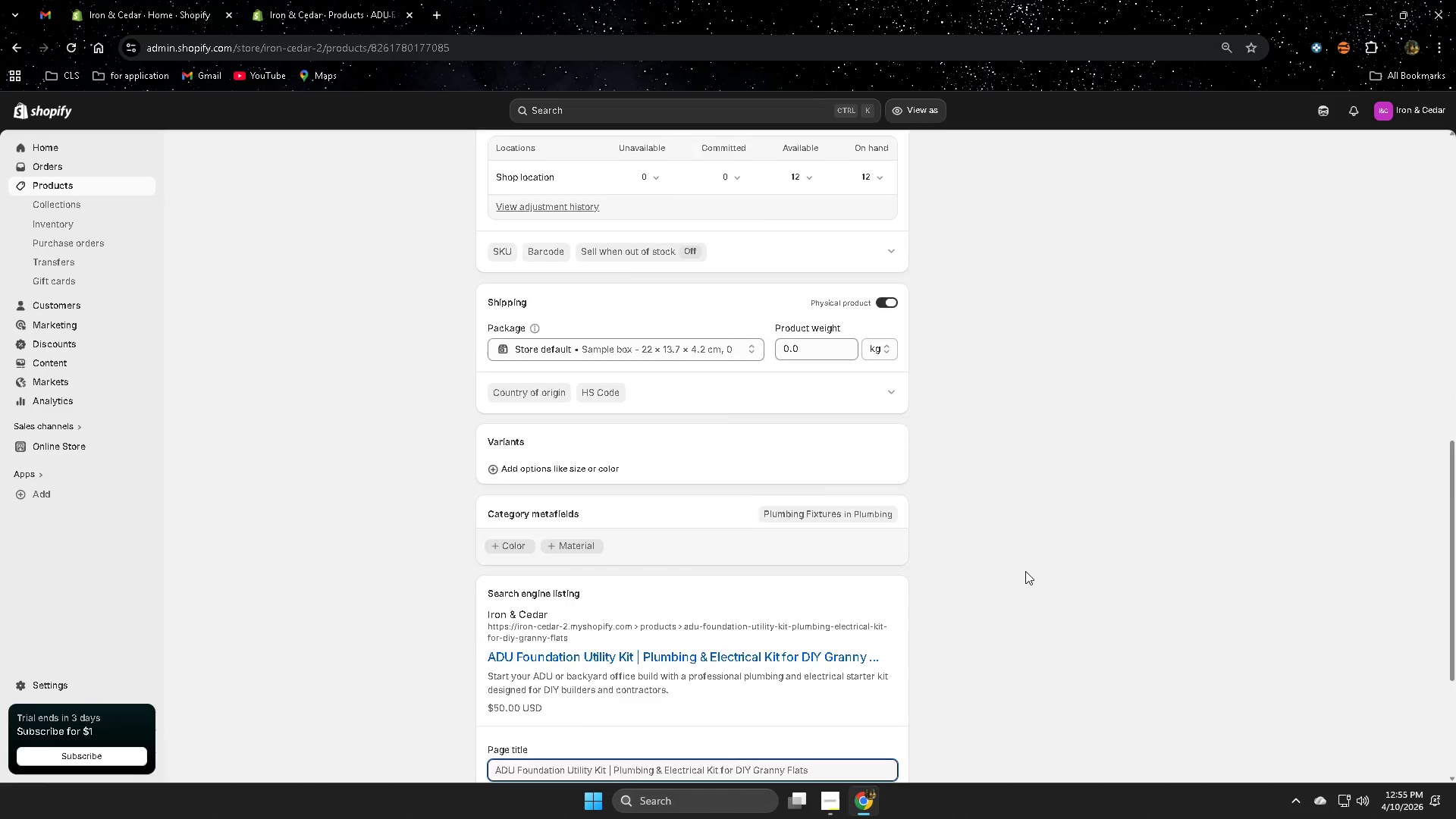 
scroll: coordinate [1025, 571], scroll_direction: down, amount: 3.0
 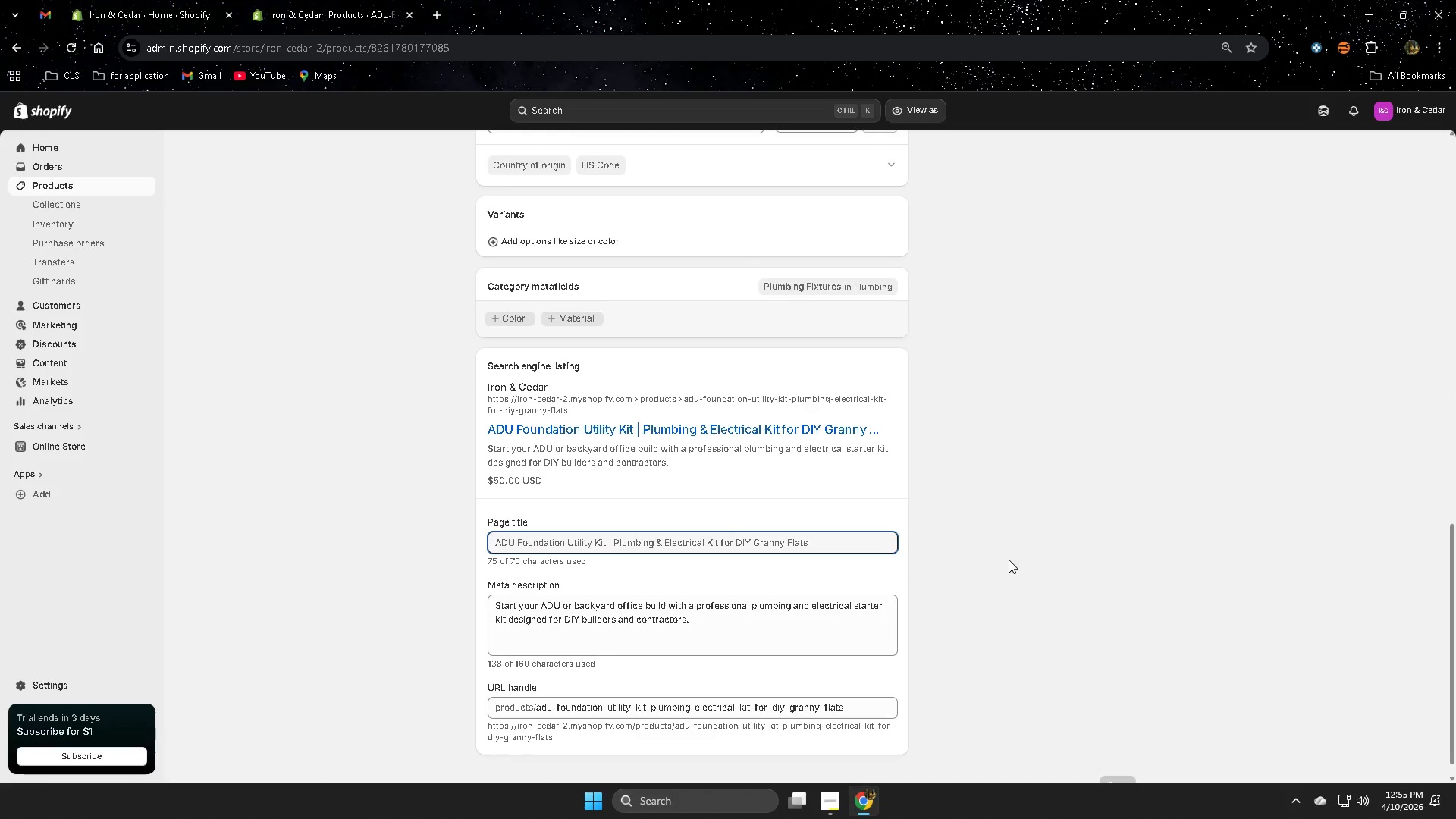 
scroll: coordinate [1022, 520], scroll_direction: up, amount: 16.0
 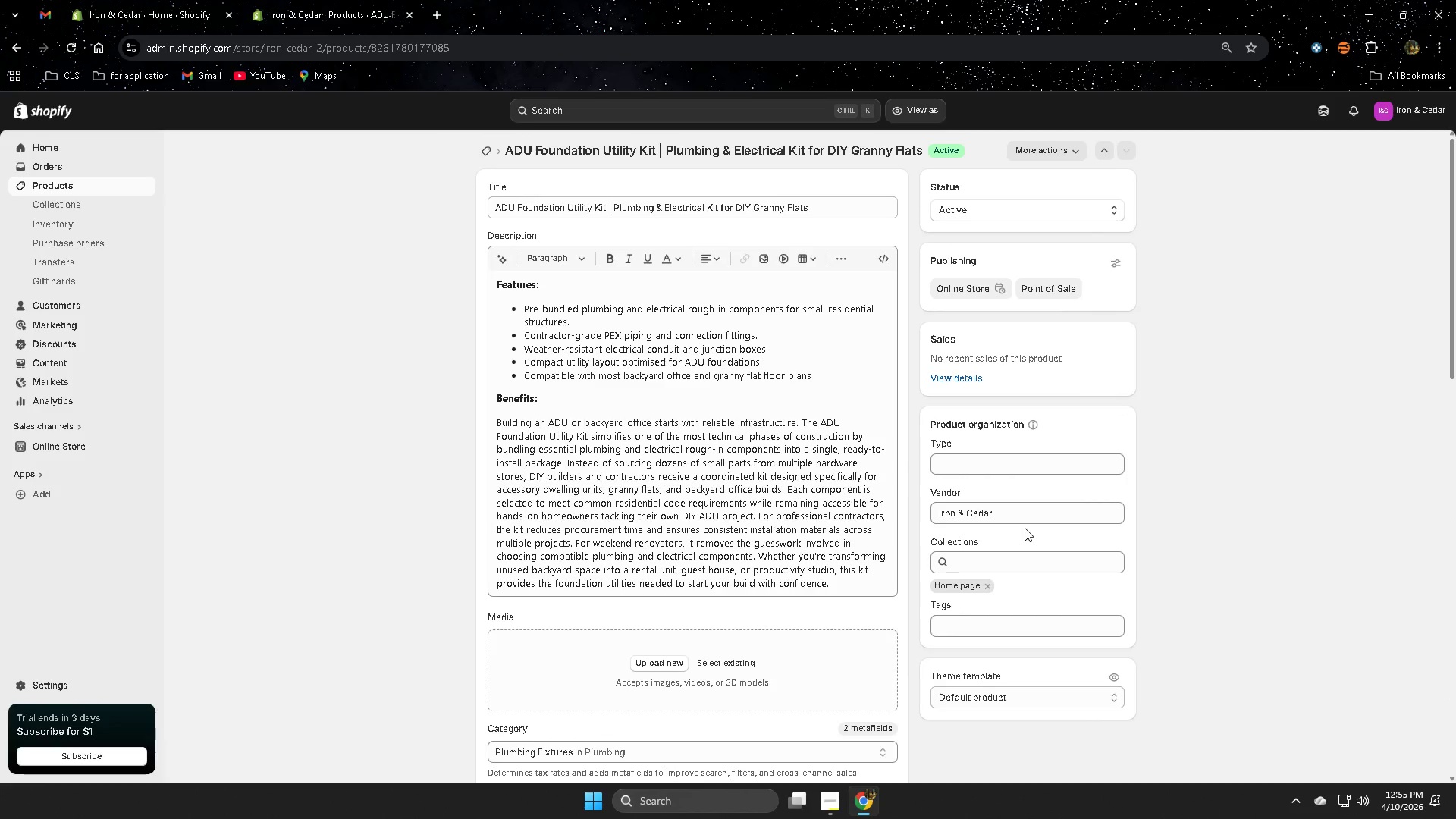 
wait(7.67)
 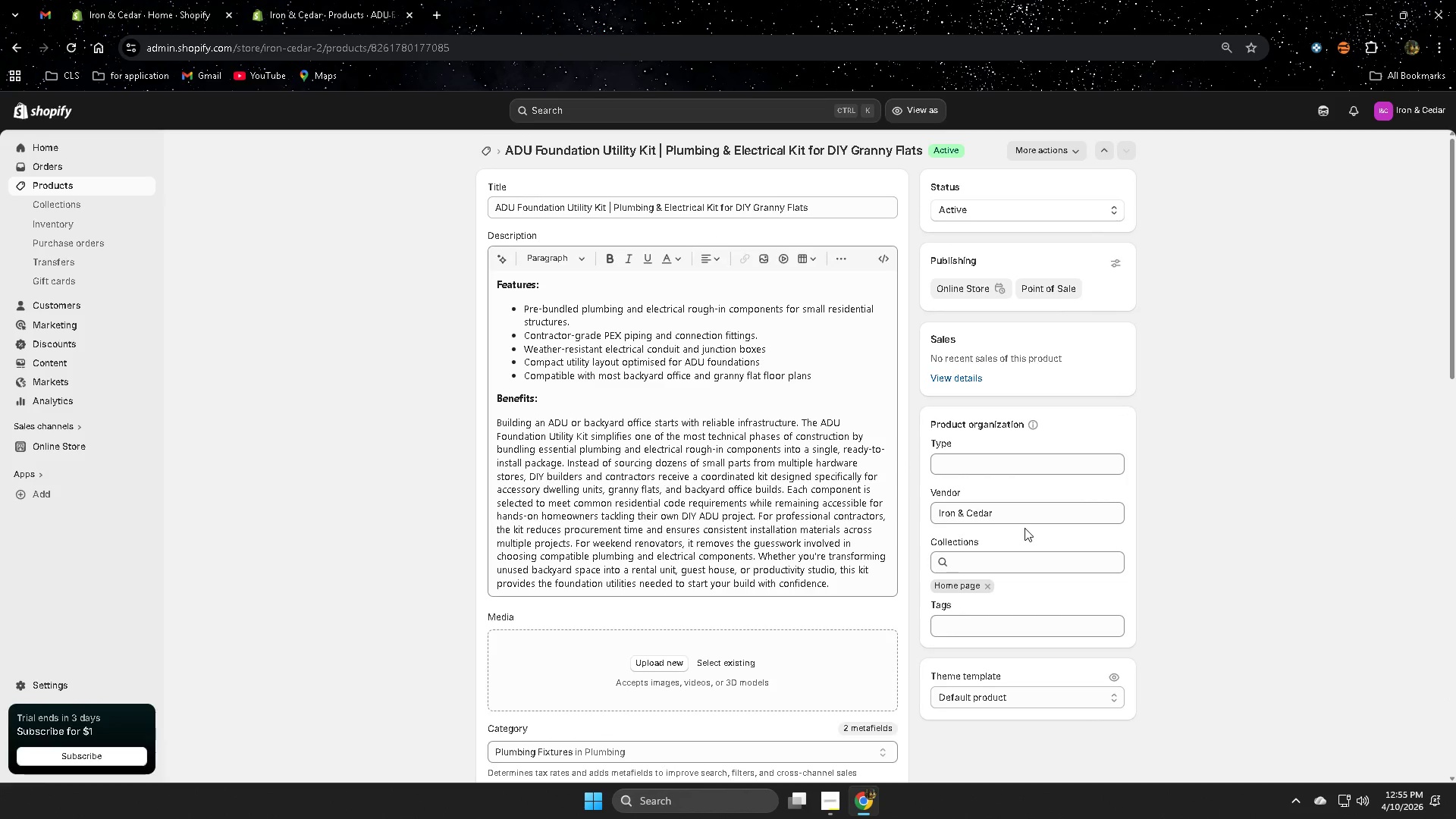 
left_click([506, 209])
 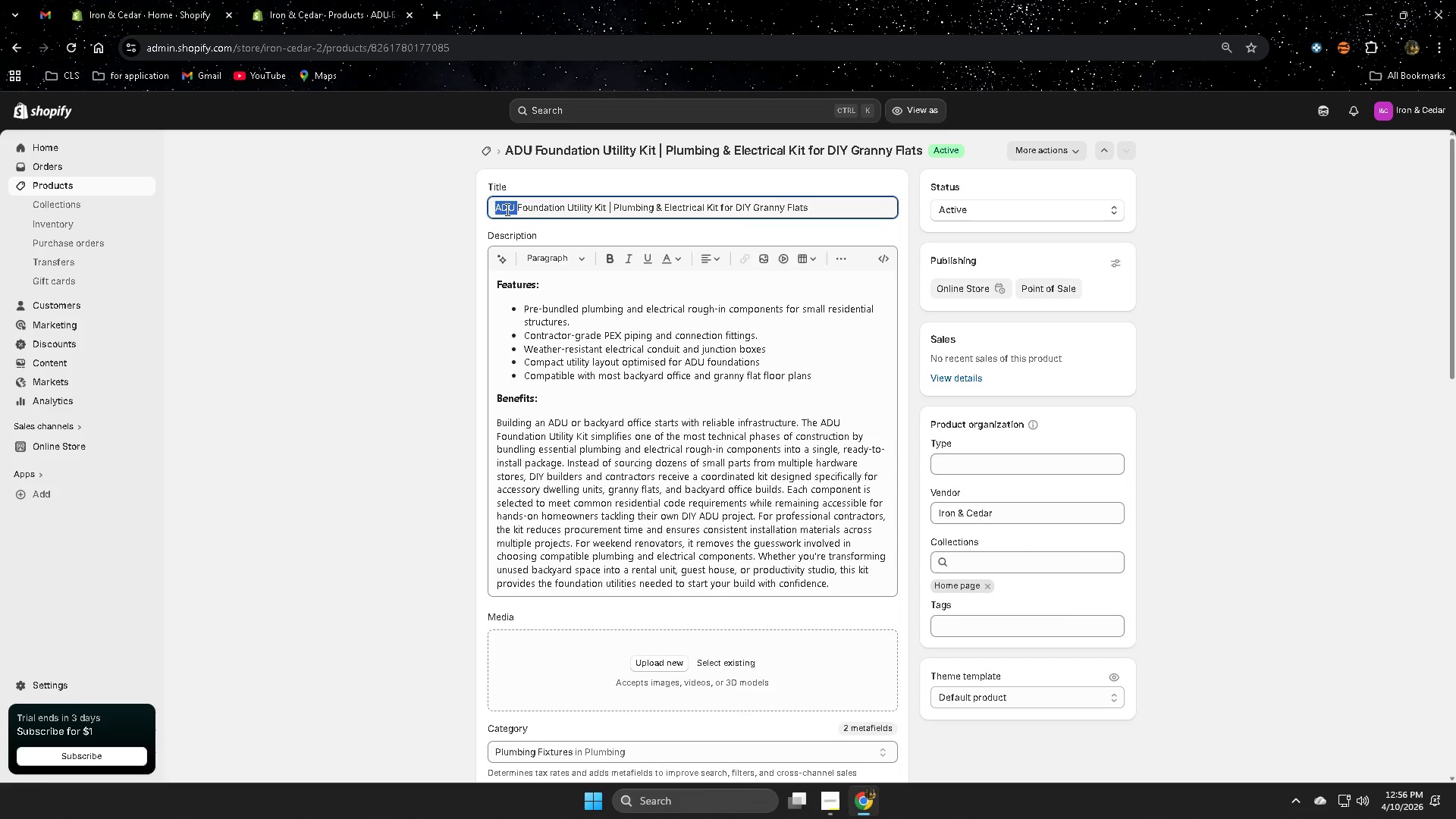 
left_click_drag(start_coordinate=[506, 209], to_coordinate=[788, 217])